 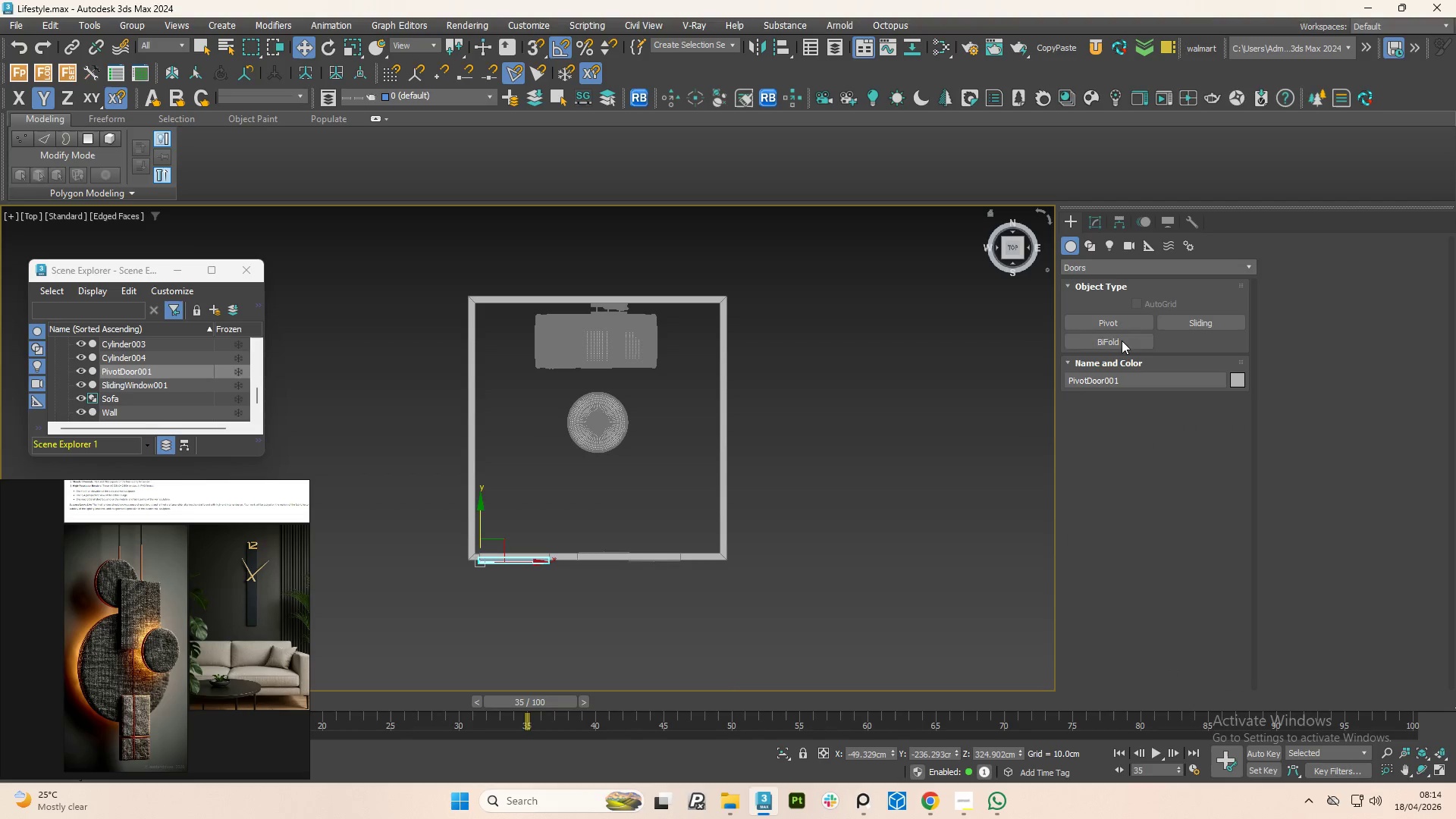 
left_click([1102, 265])
 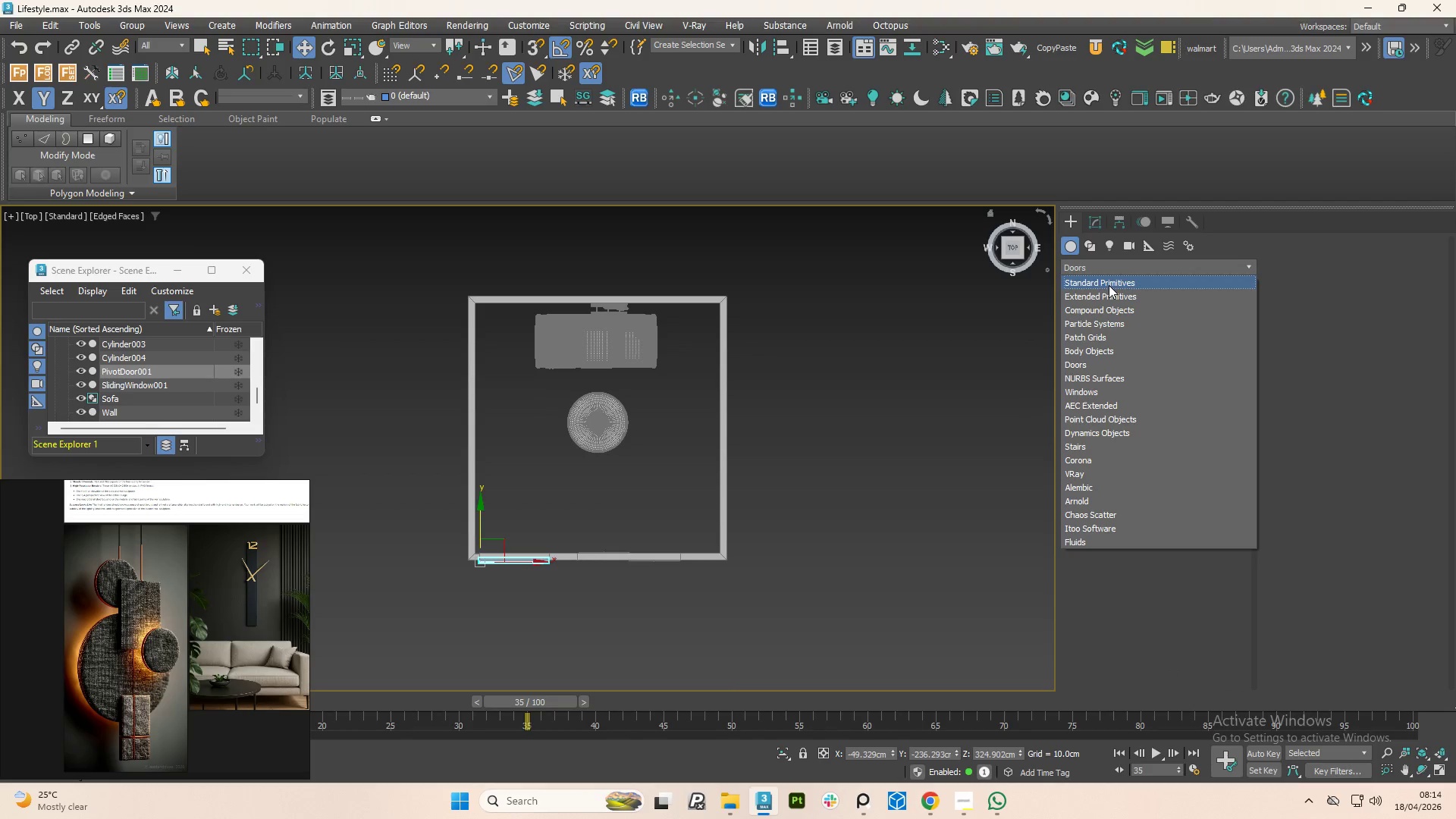 
left_click([1109, 285])
 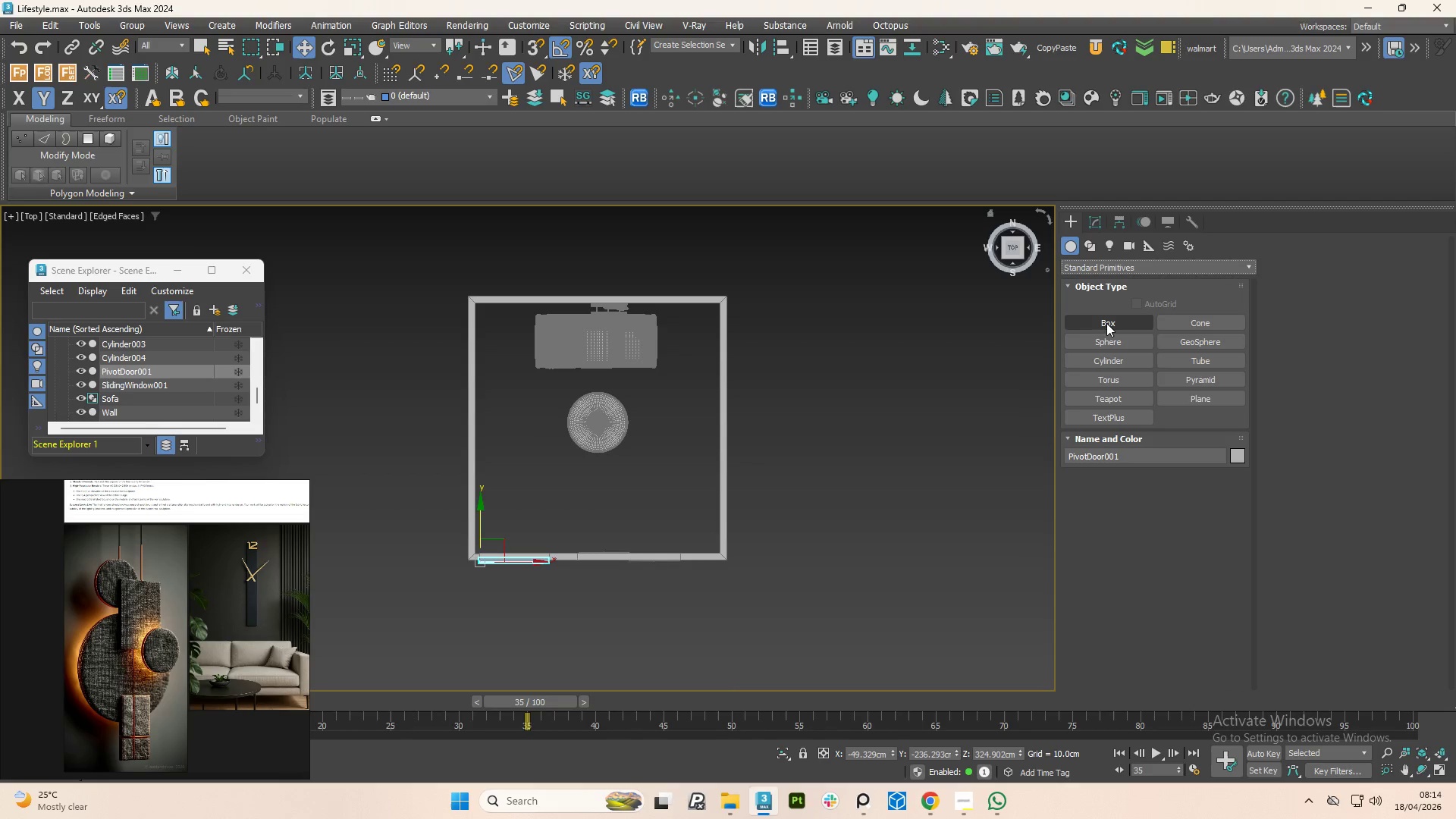 
left_click([1106, 323])
 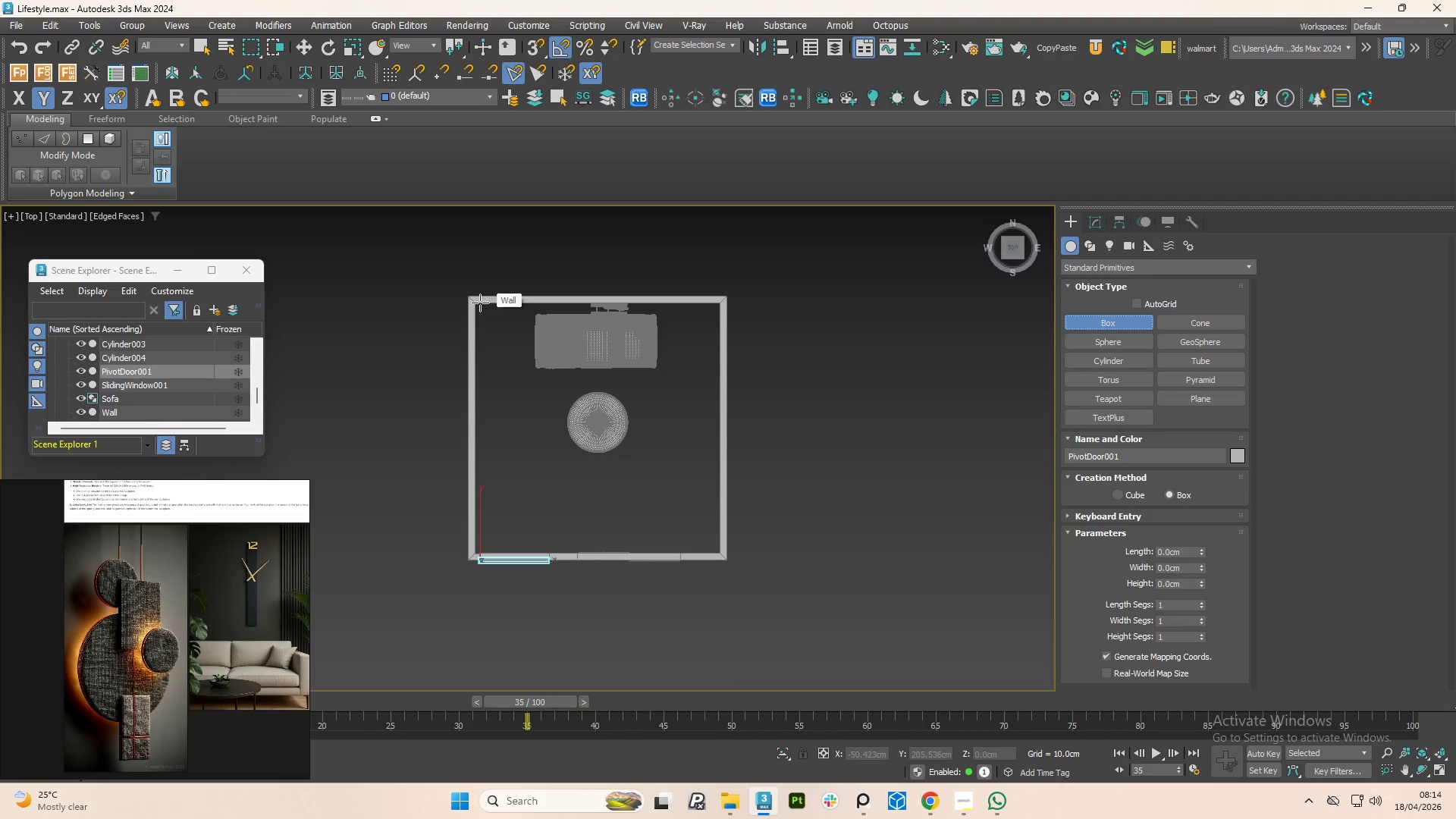 
key(S)
 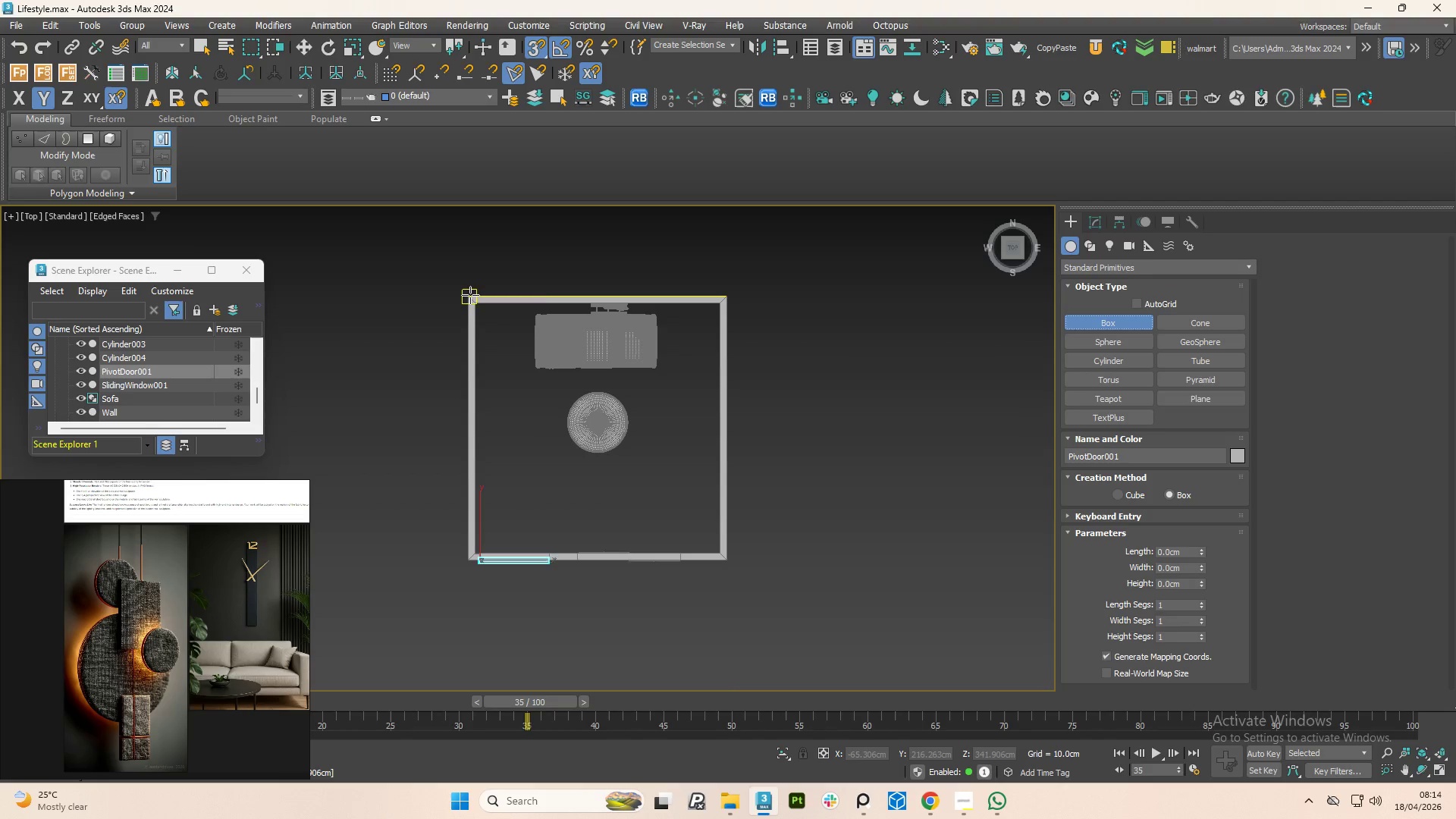 
left_click_drag(start_coordinate=[470, 295], to_coordinate=[725, 561])
 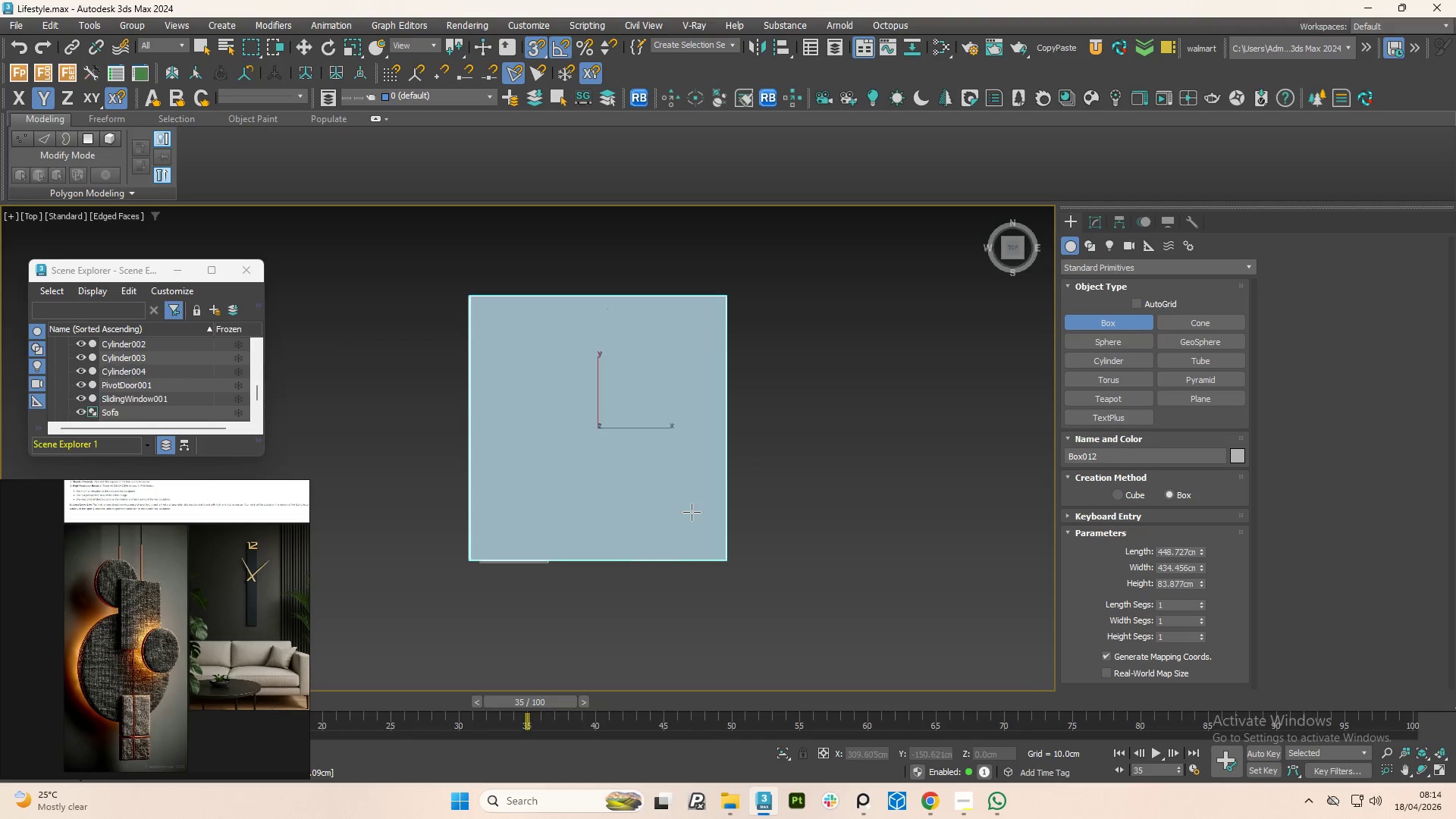 
left_click([692, 512])
 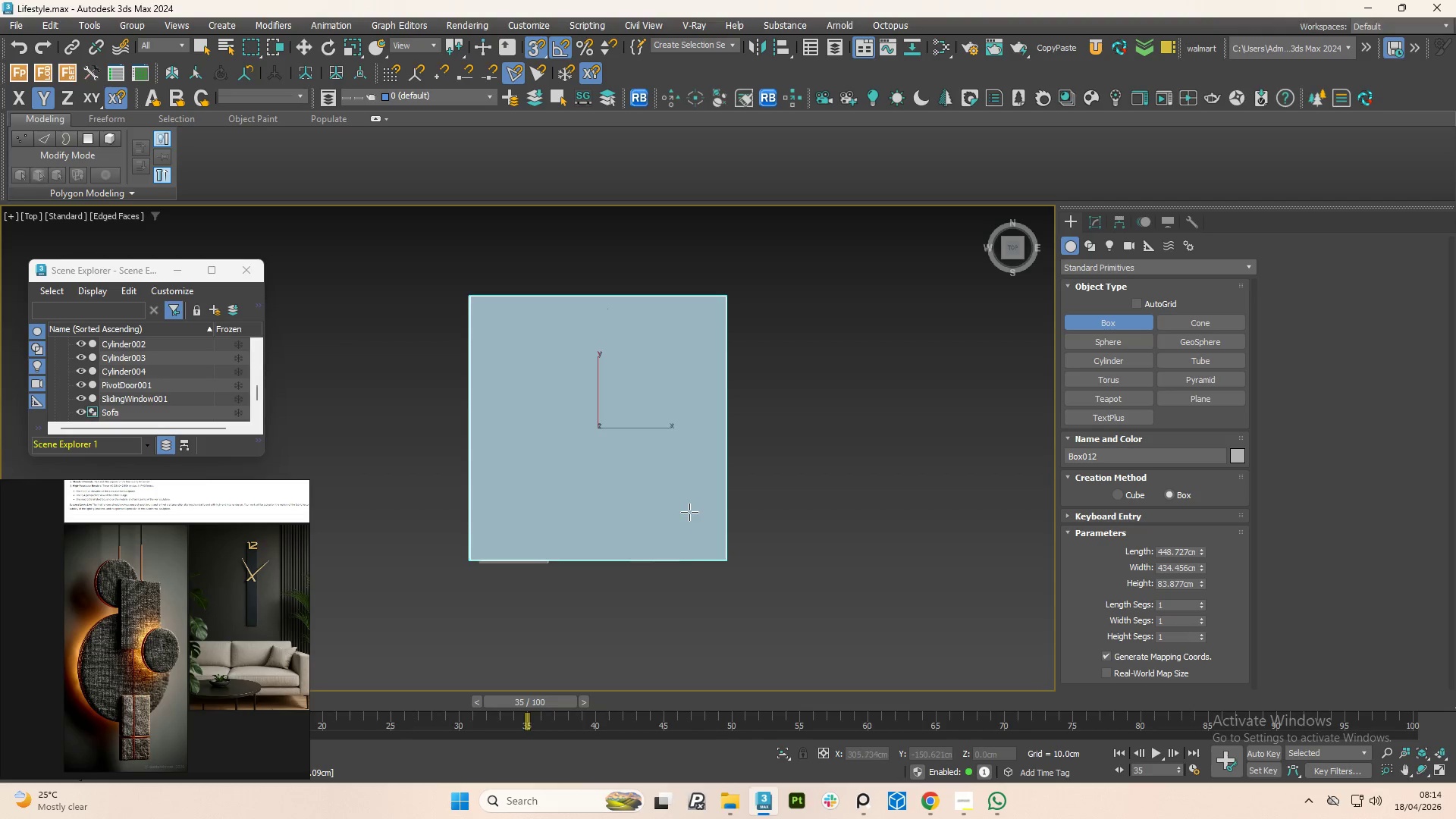 
right_click([689, 511])
 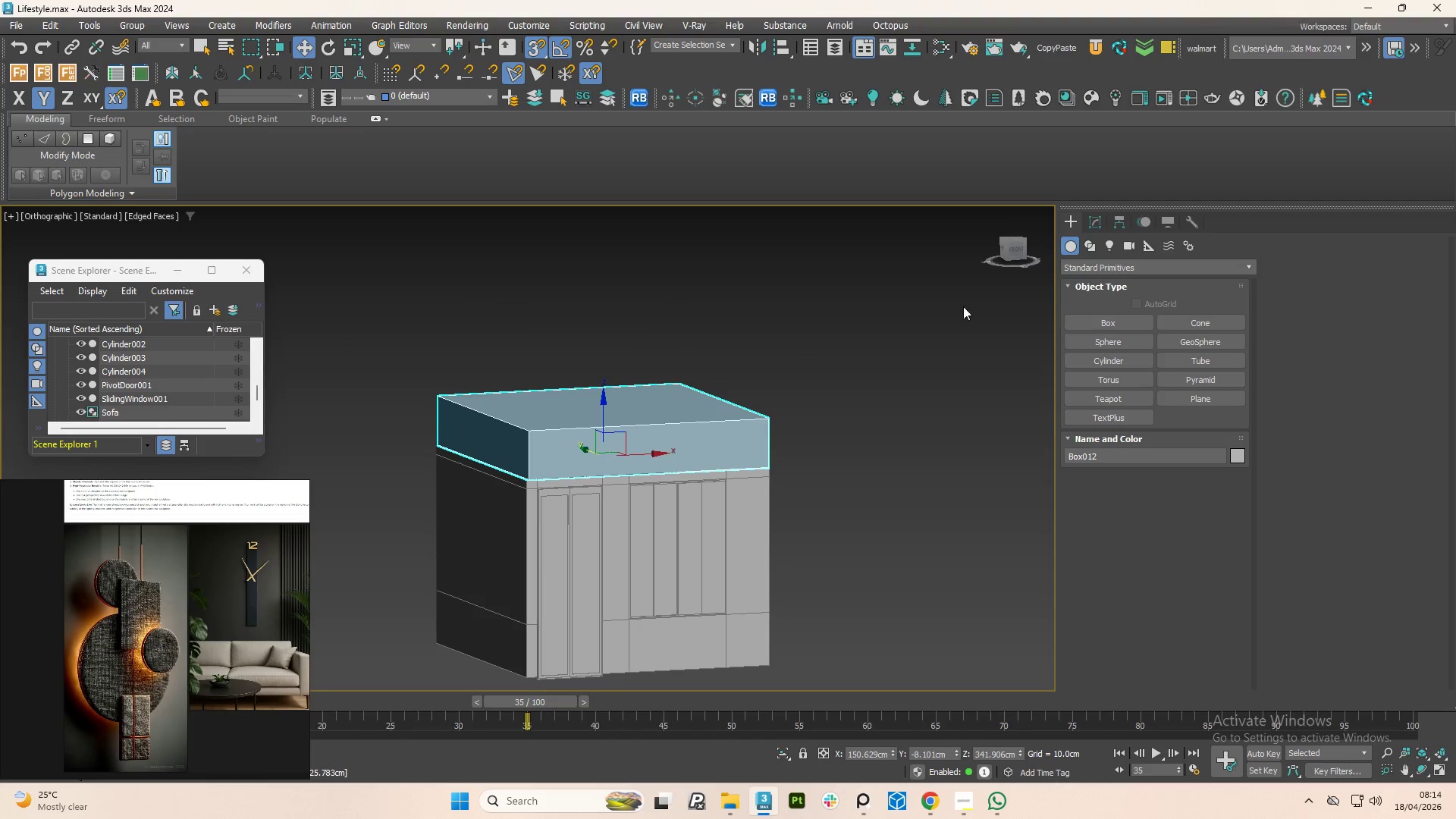 
left_click([1015, 248])
 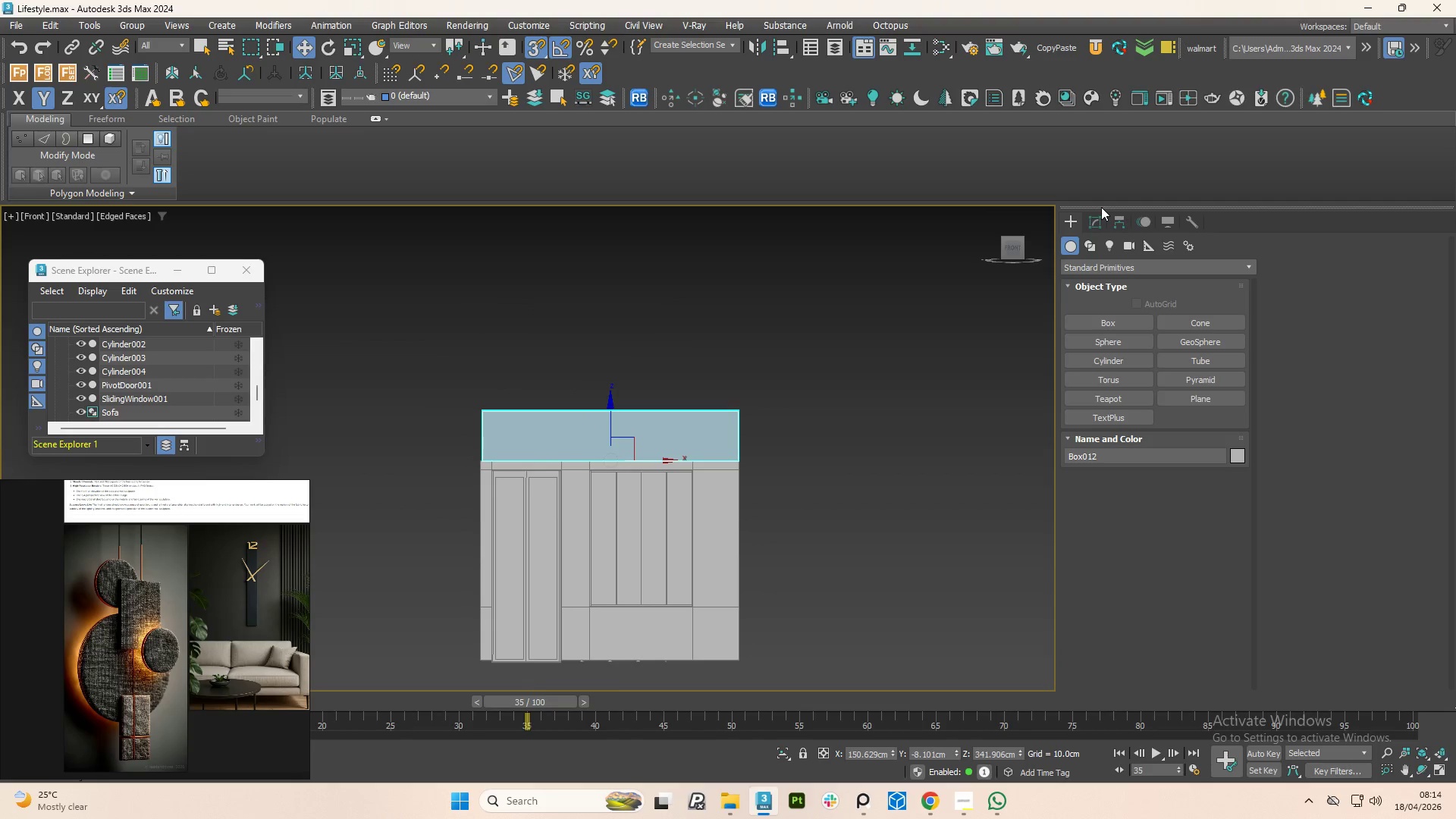 
left_click([1095, 221])
 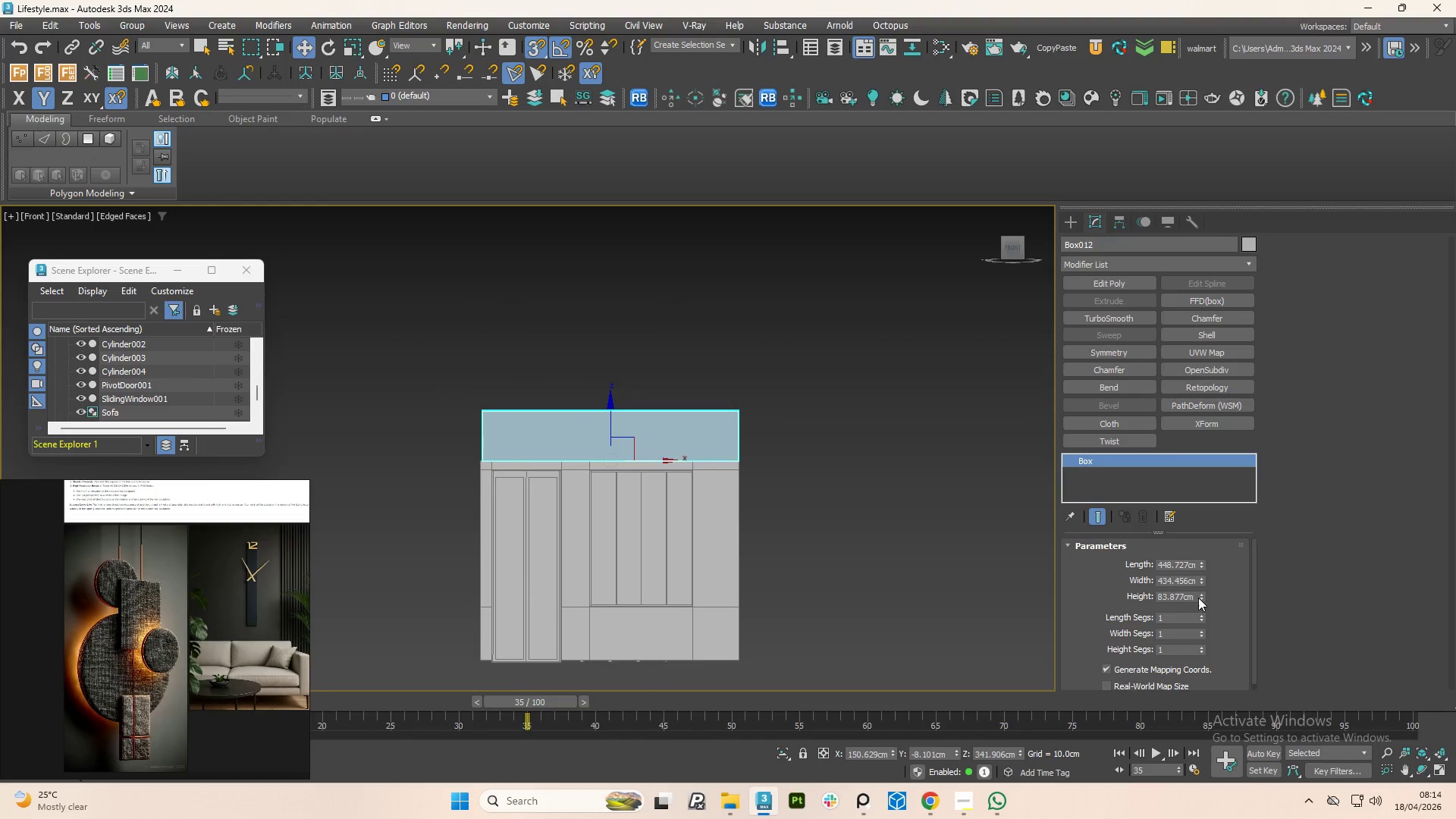 
left_click_drag(start_coordinate=[1200, 599], to_coordinate=[1230, 667])
 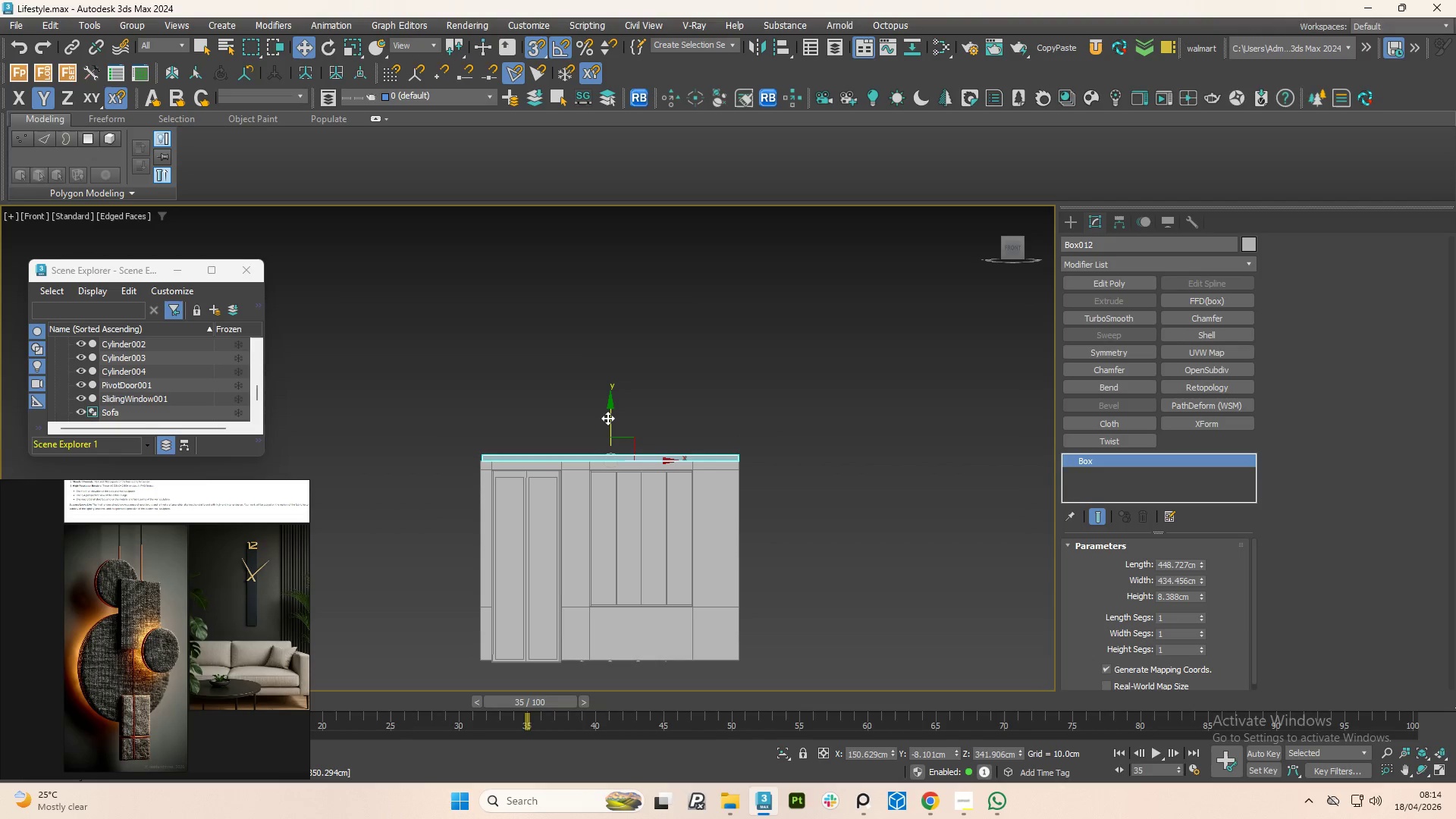 
left_click_drag(start_coordinate=[607, 418], to_coordinate=[669, 744])
 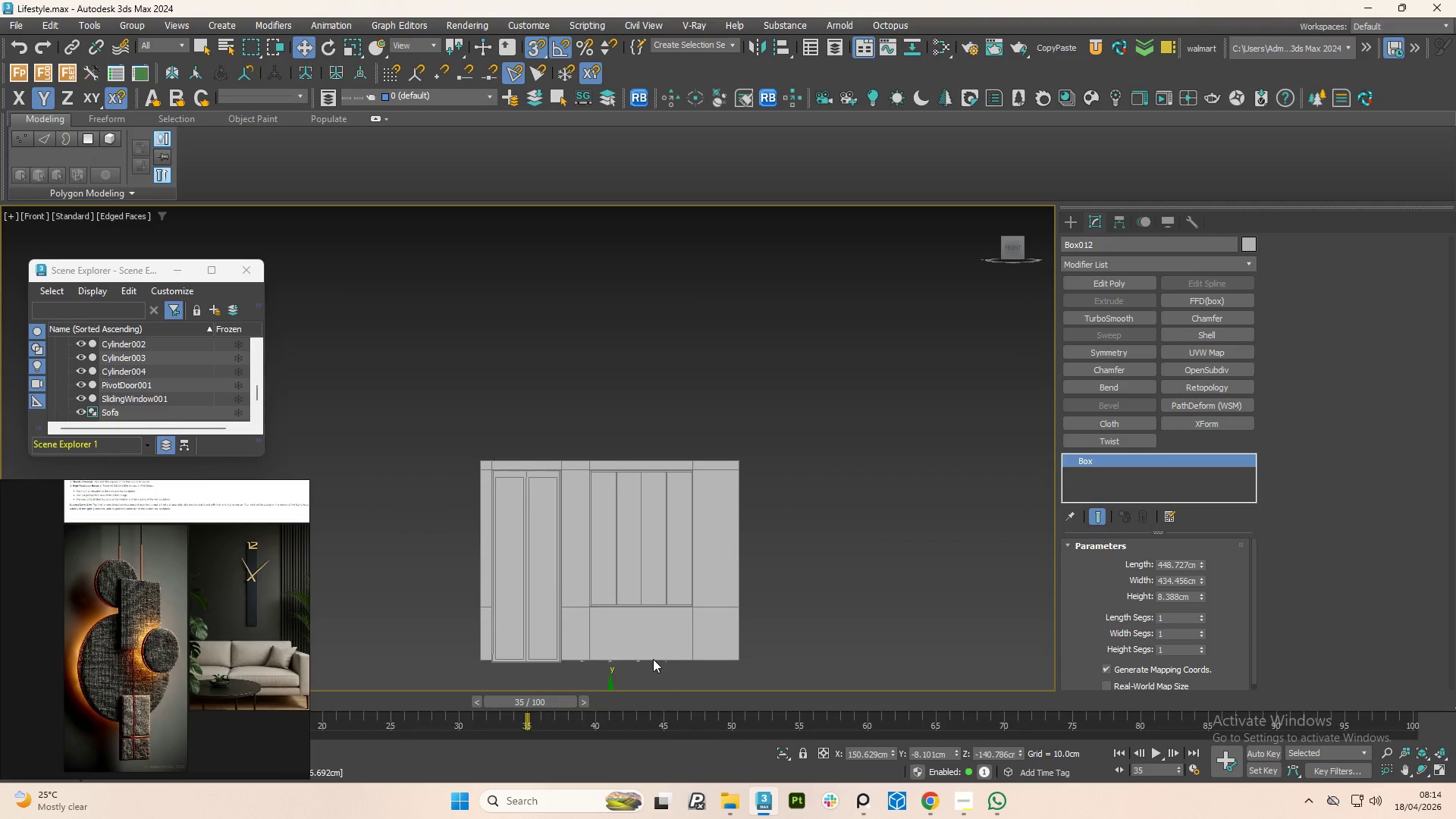 
scroll: coordinate [653, 659], scroll_direction: up, amount: 3.0
 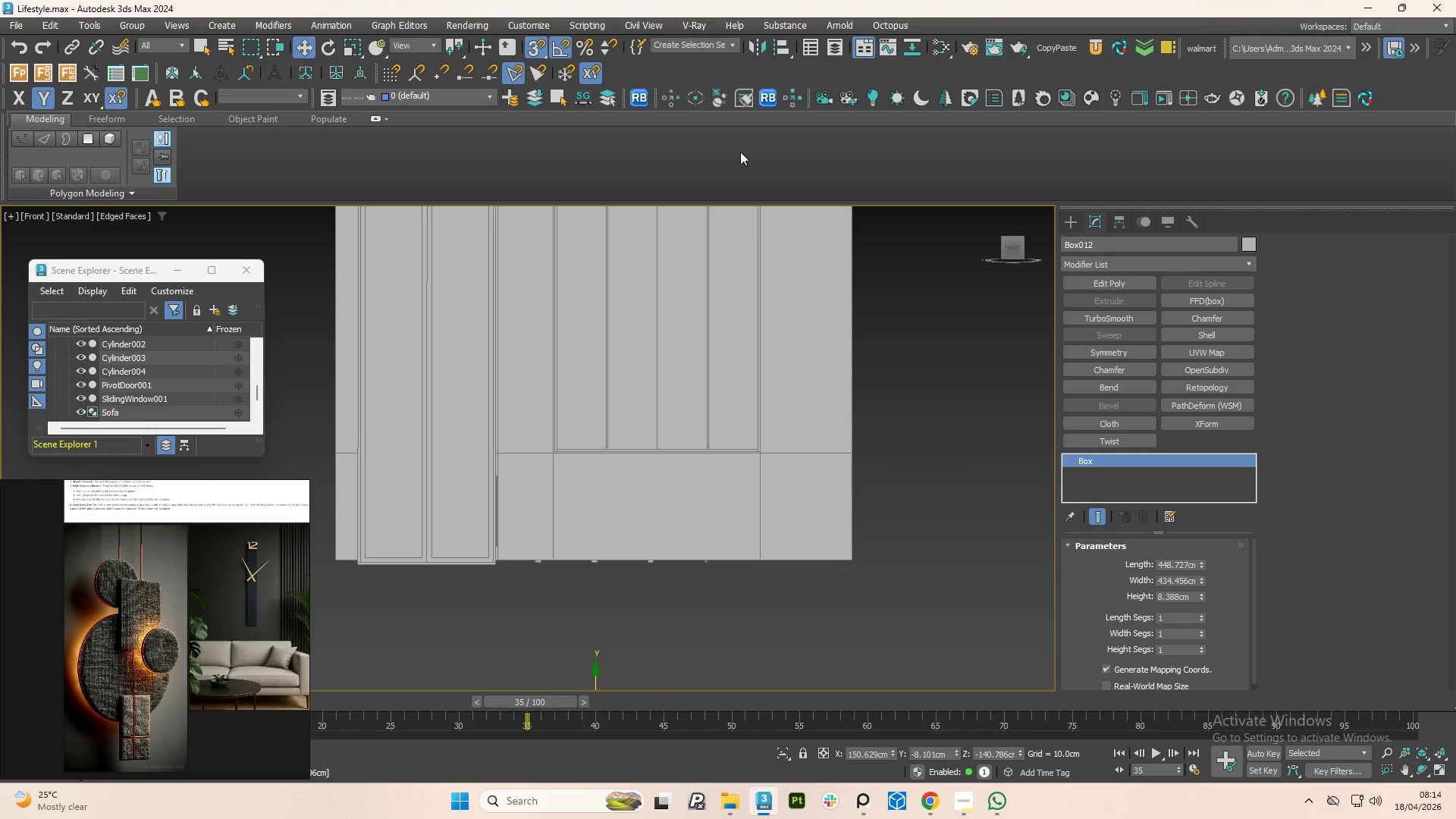 
scroll: coordinate [726, 554], scroll_direction: down, amount: 3.0
 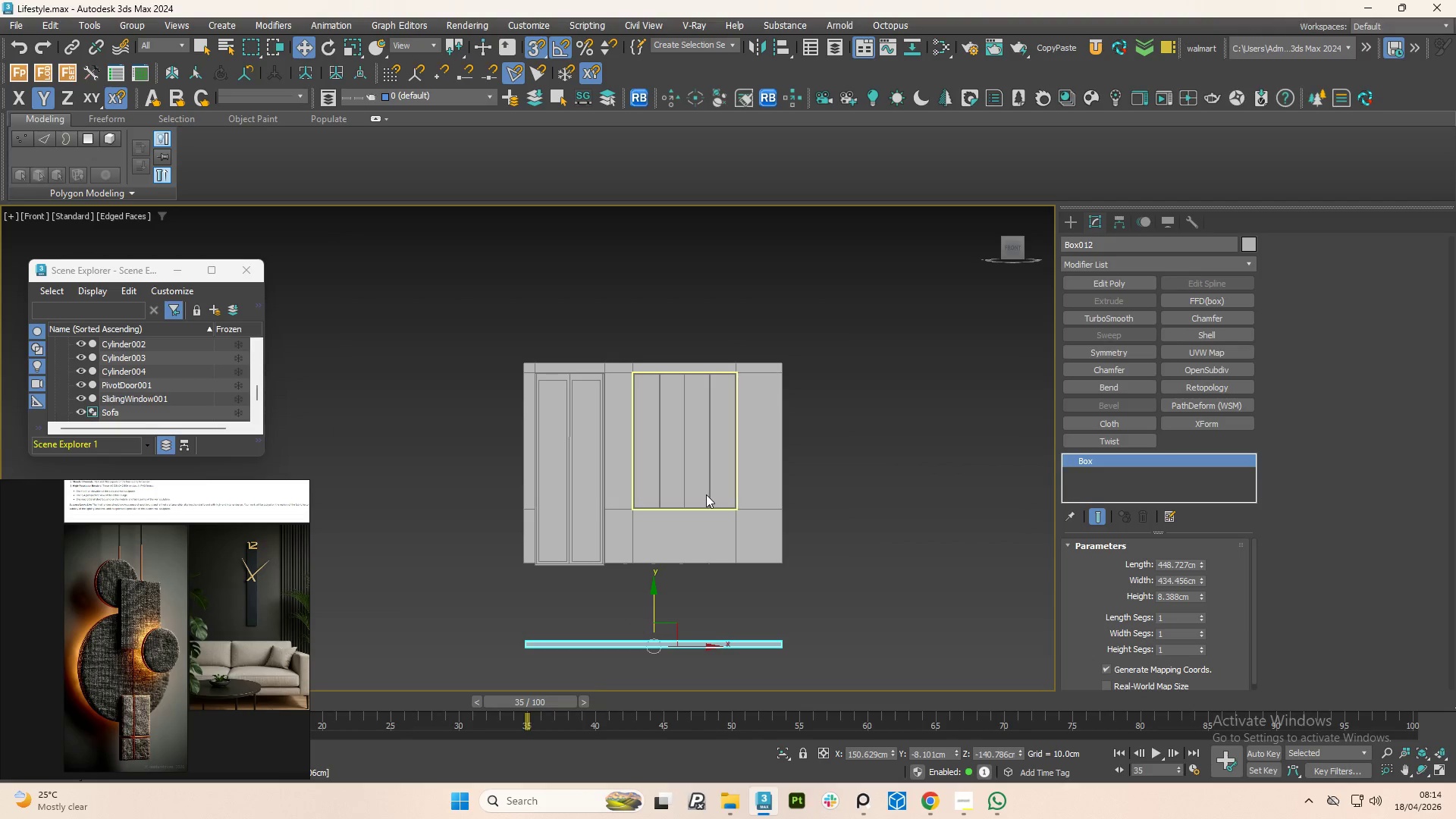 
key(F3)
 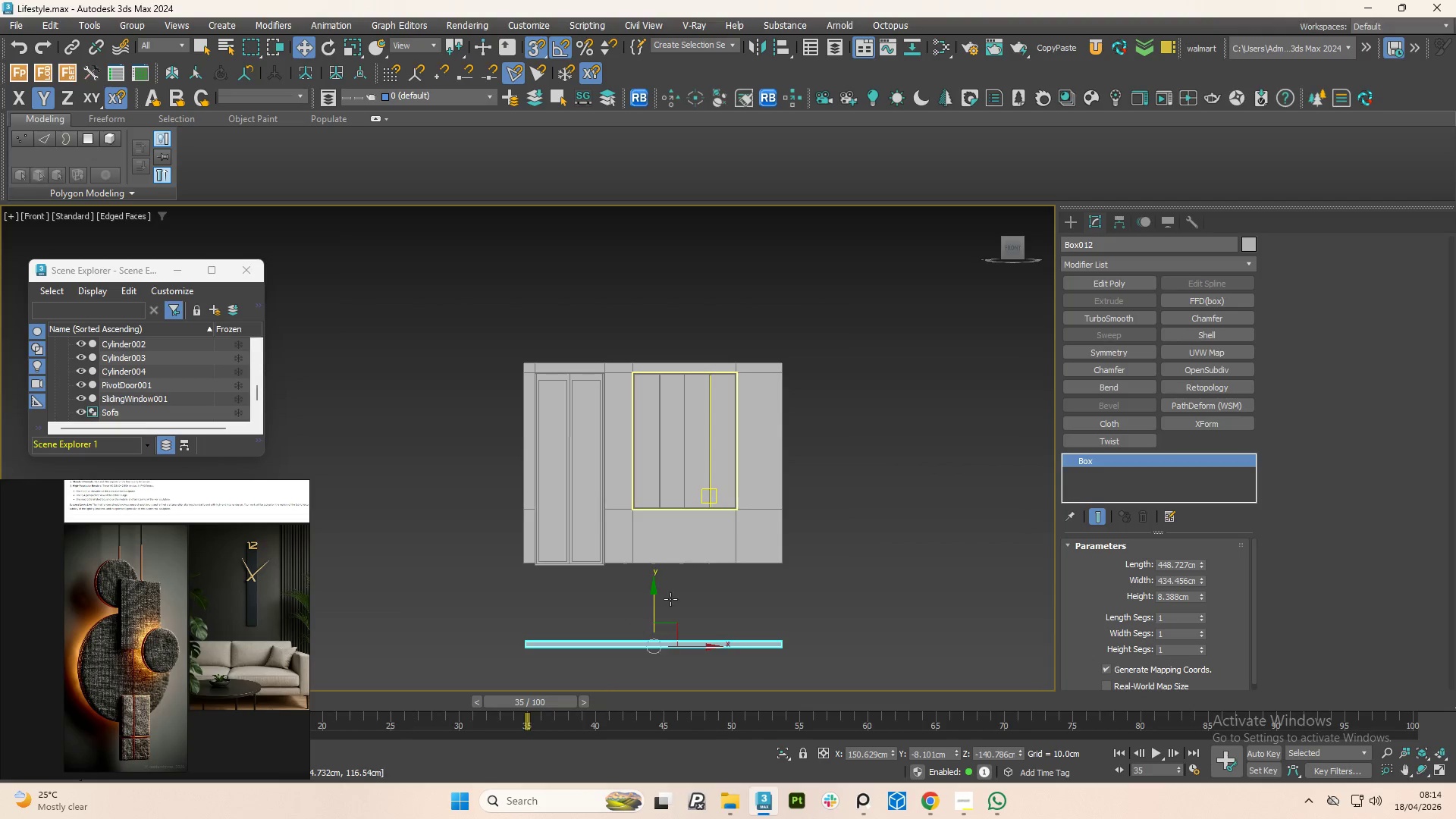 
key(F3)
 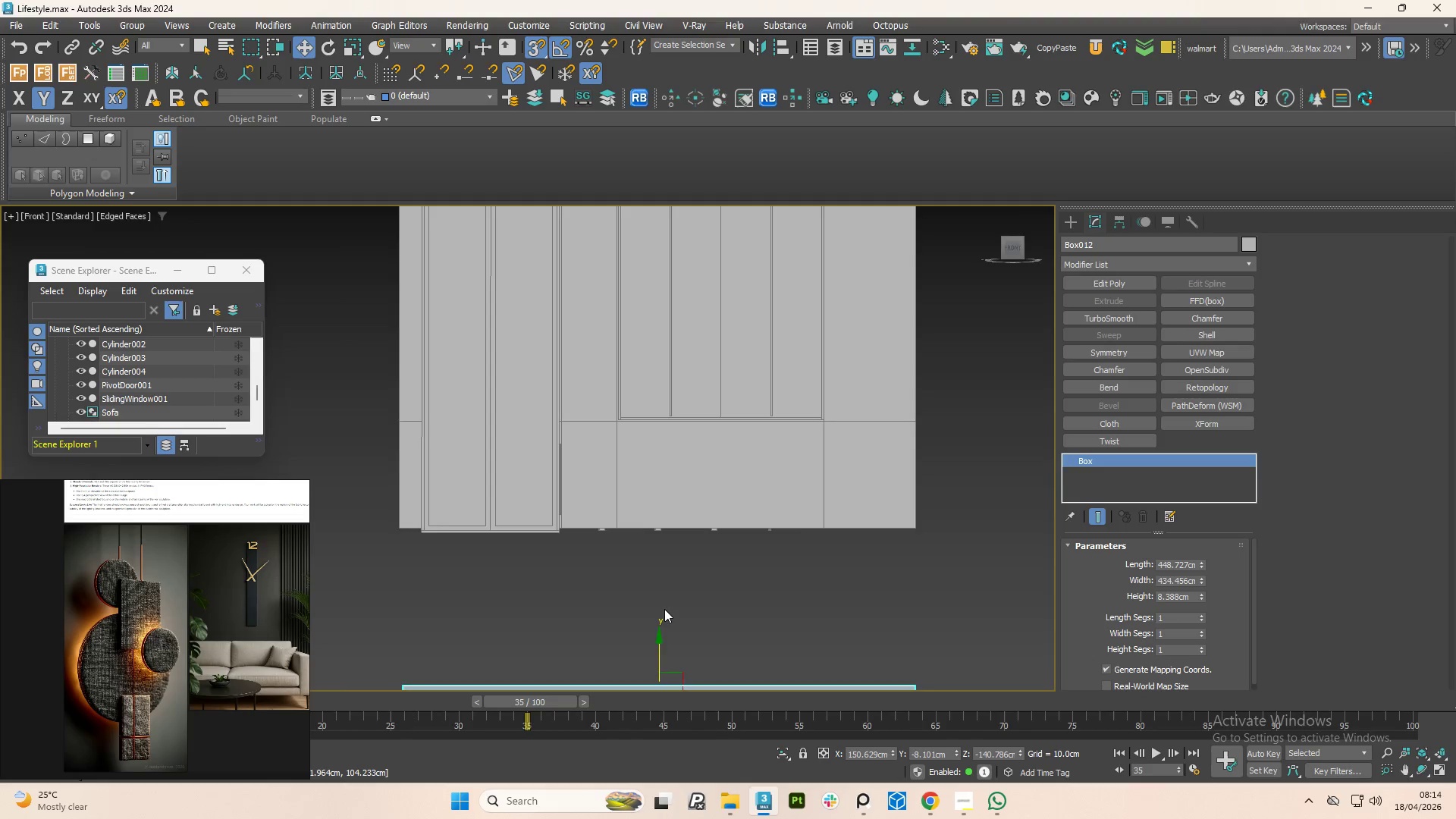 
scroll: coordinate [670, 602], scroll_direction: up, amount: 2.0
 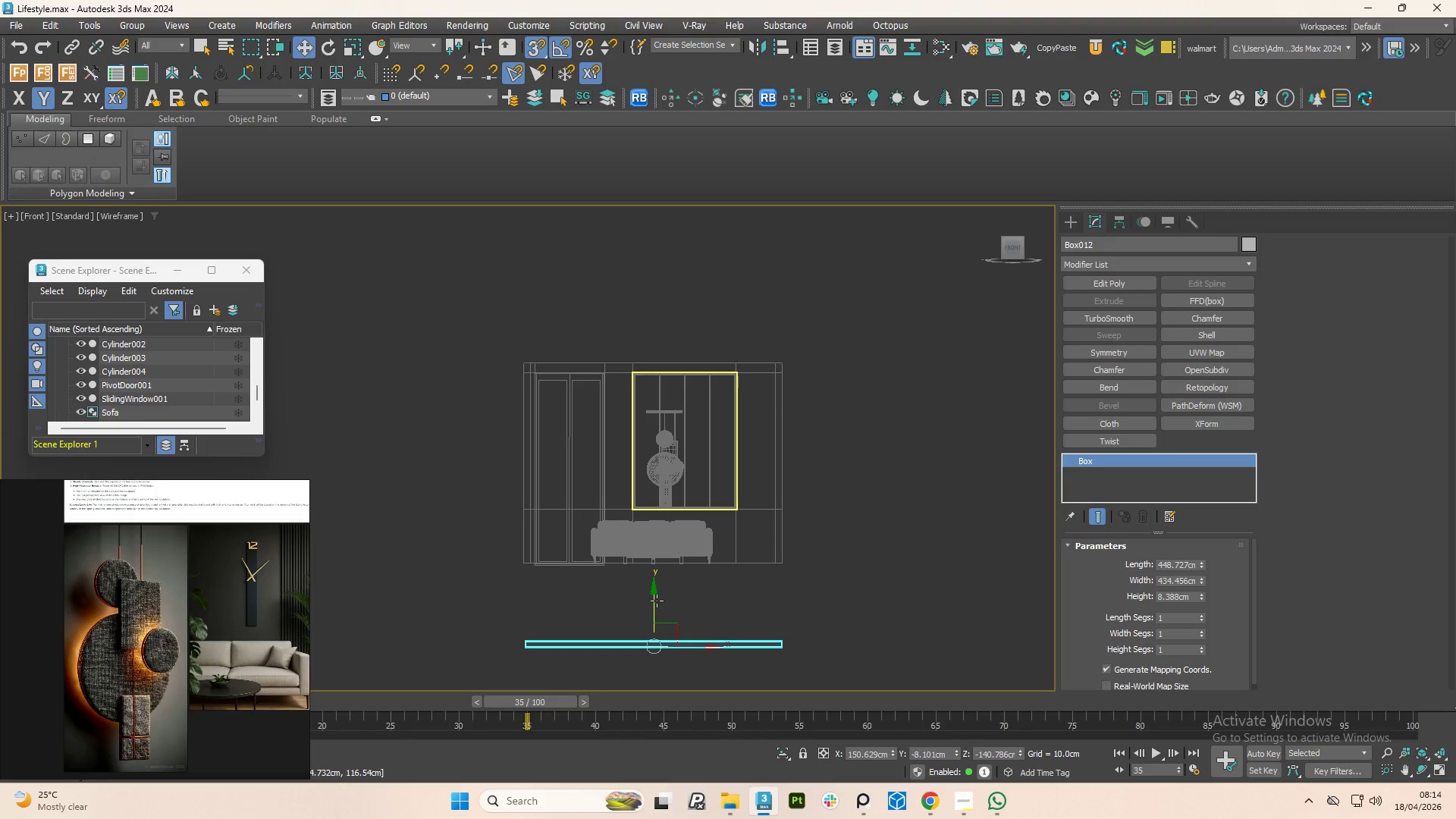 
key(F3)
 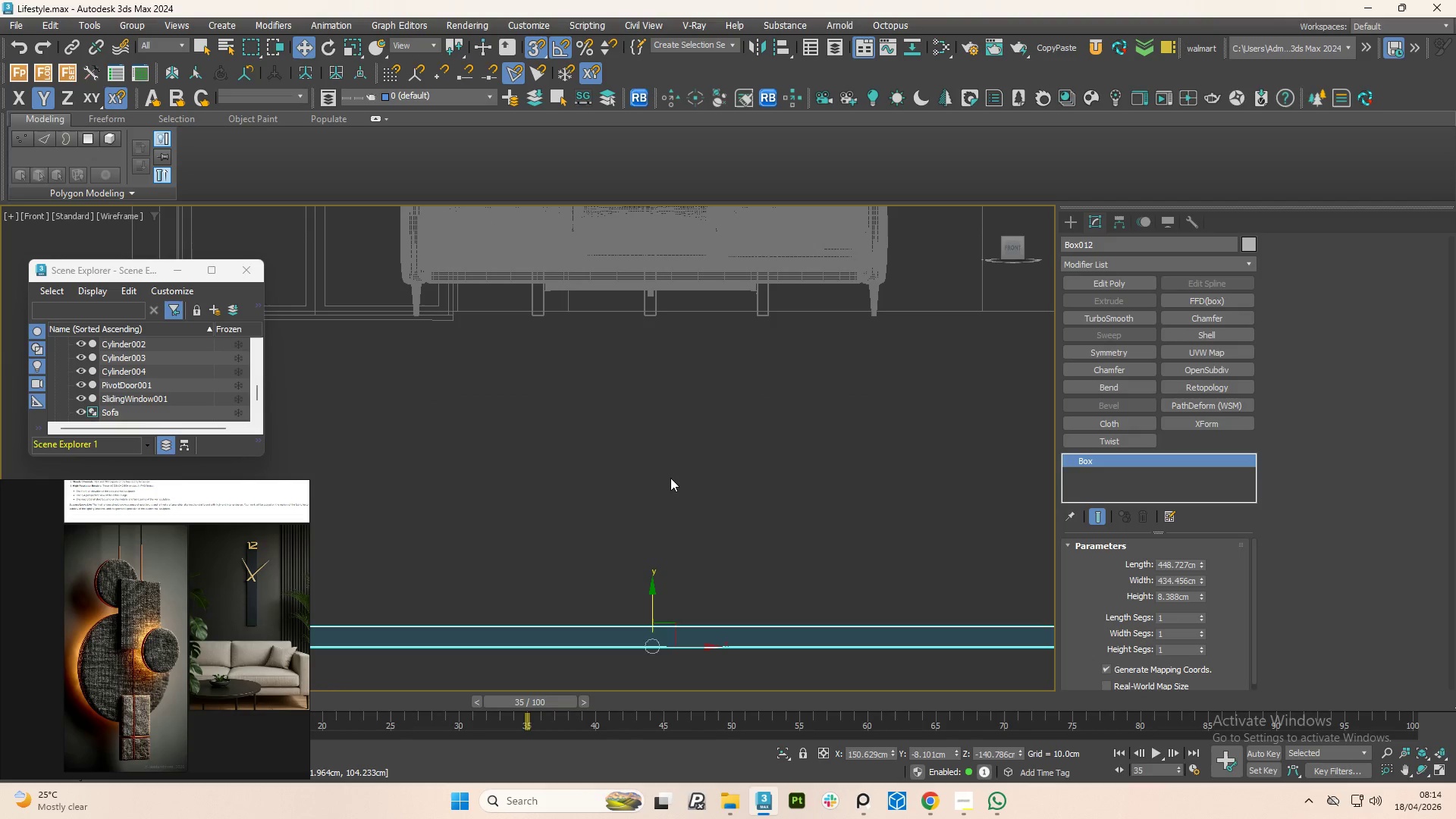 
scroll: coordinate [666, 611], scroll_direction: up, amount: 2.0
 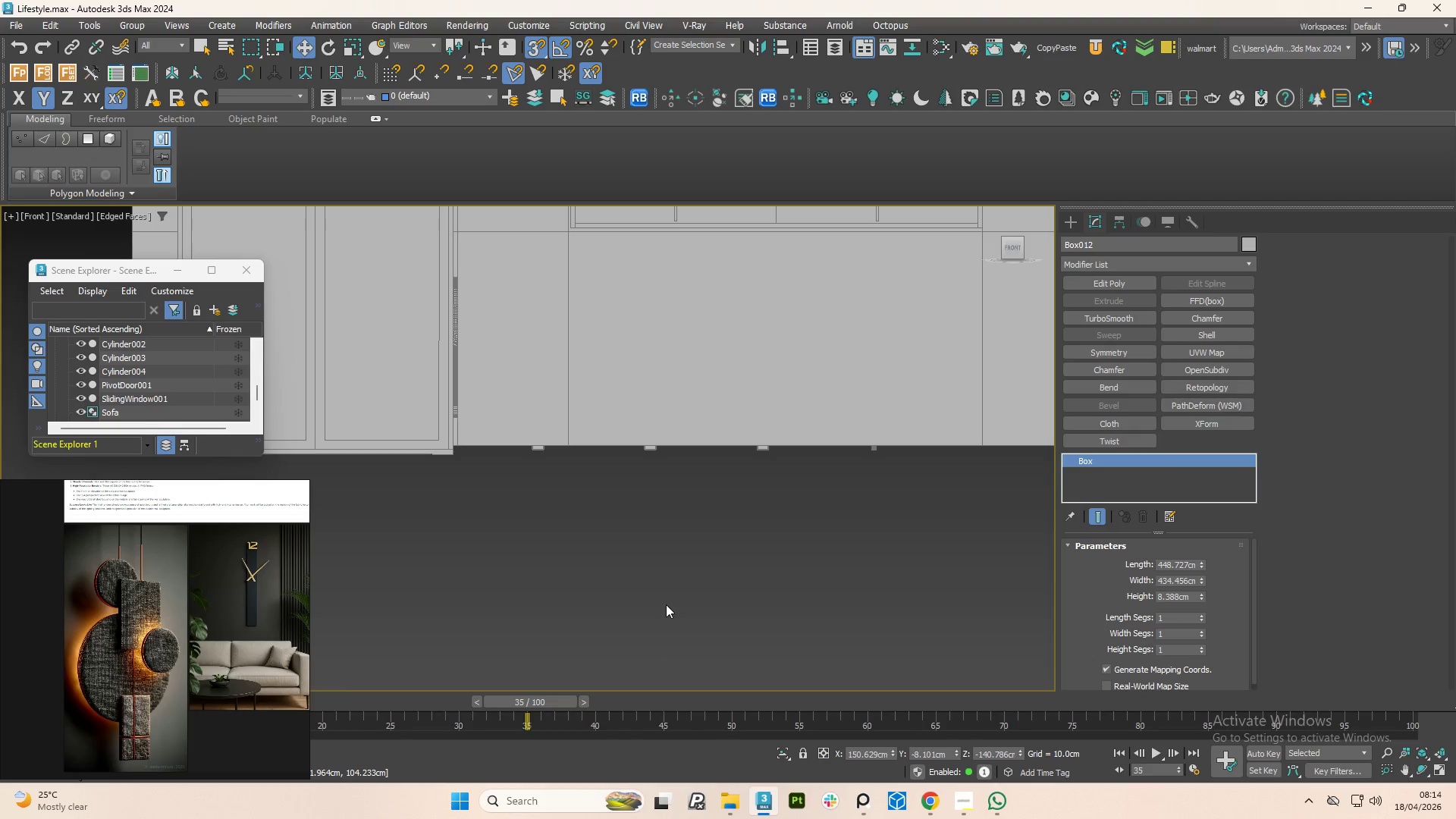 
scroll: coordinate [658, 490], scroll_direction: down, amount: 1.0
 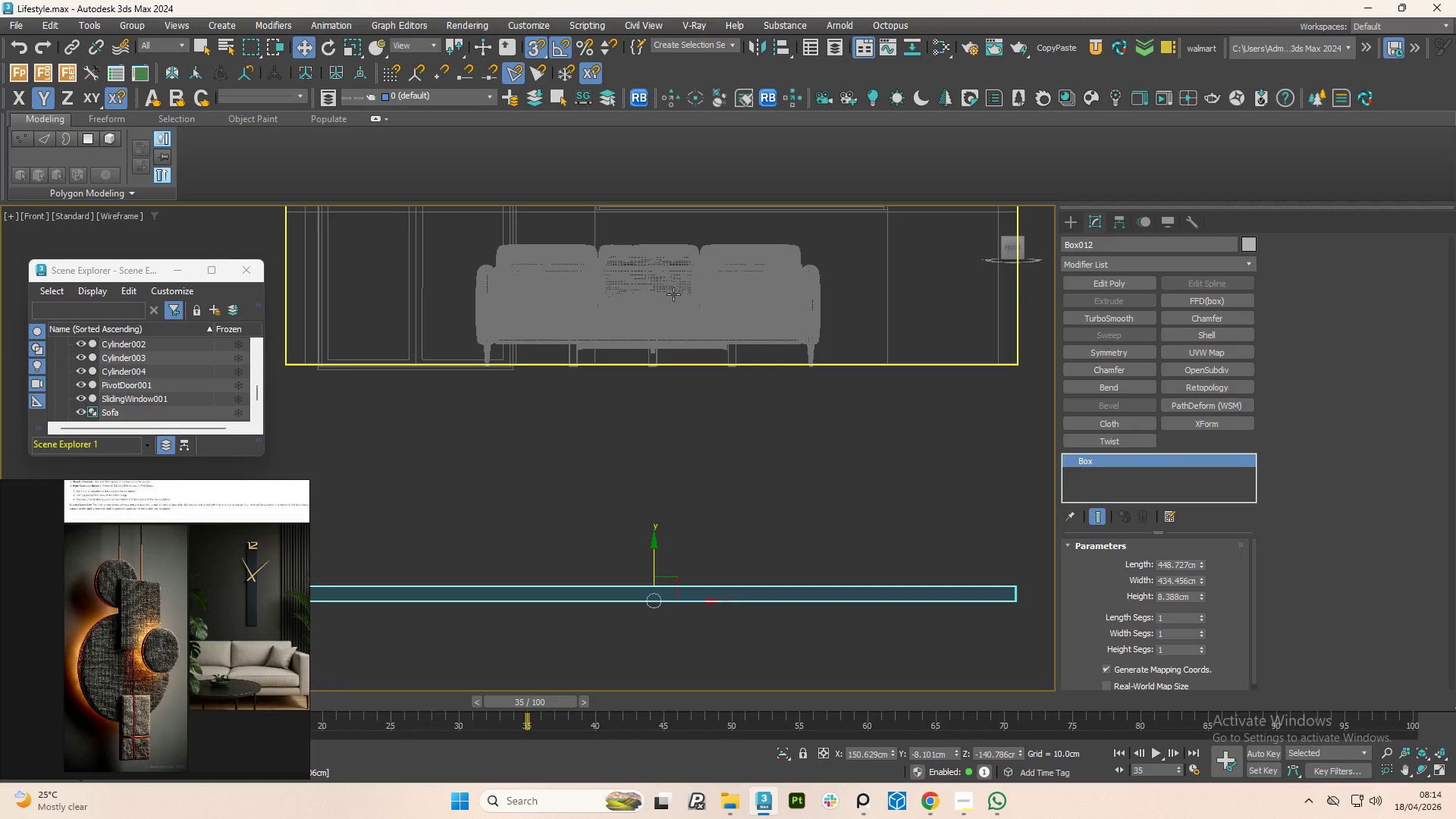 
left_click([673, 301])
 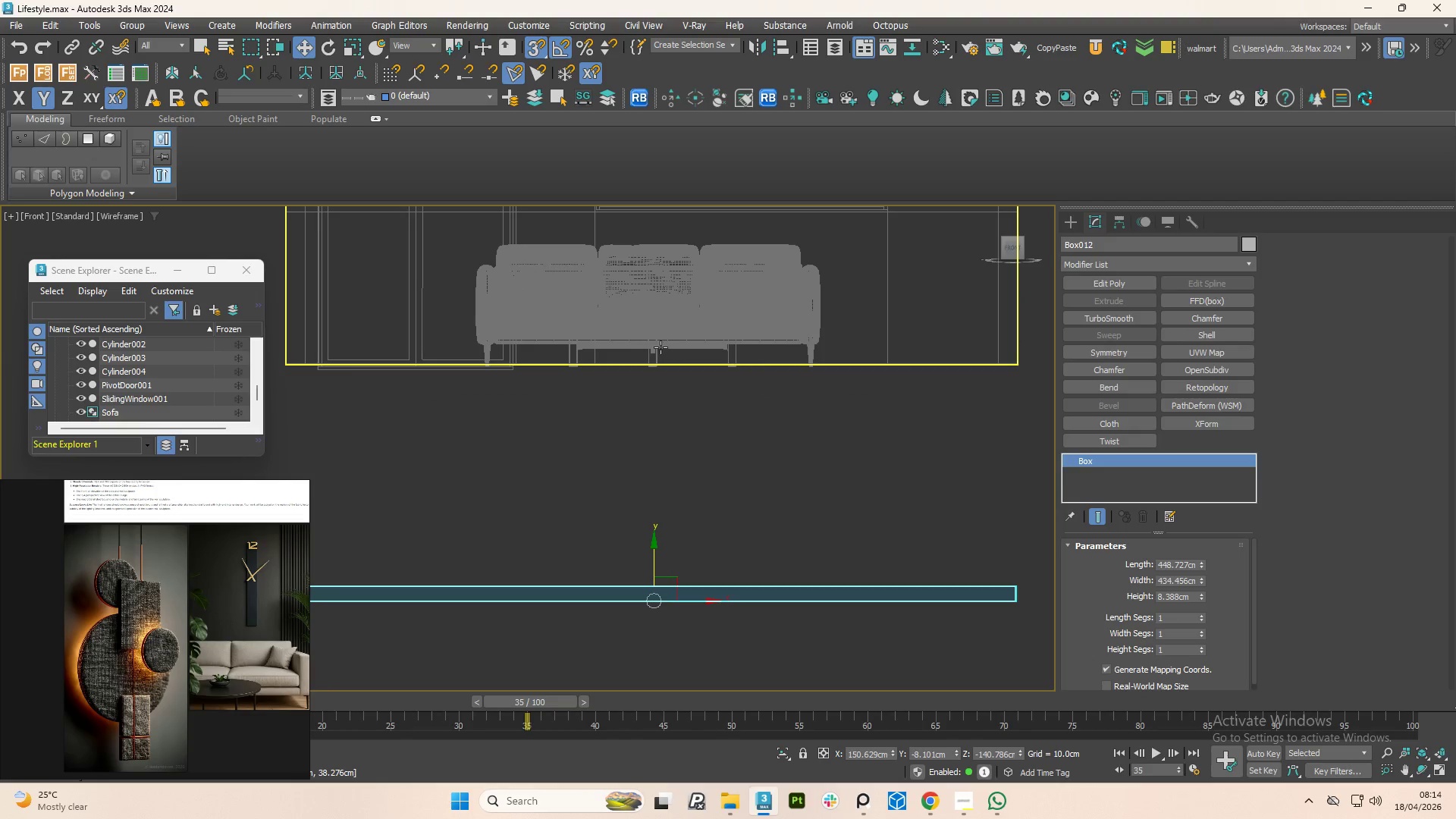 
scroll: coordinate [656, 370], scroll_direction: up, amount: 9.0